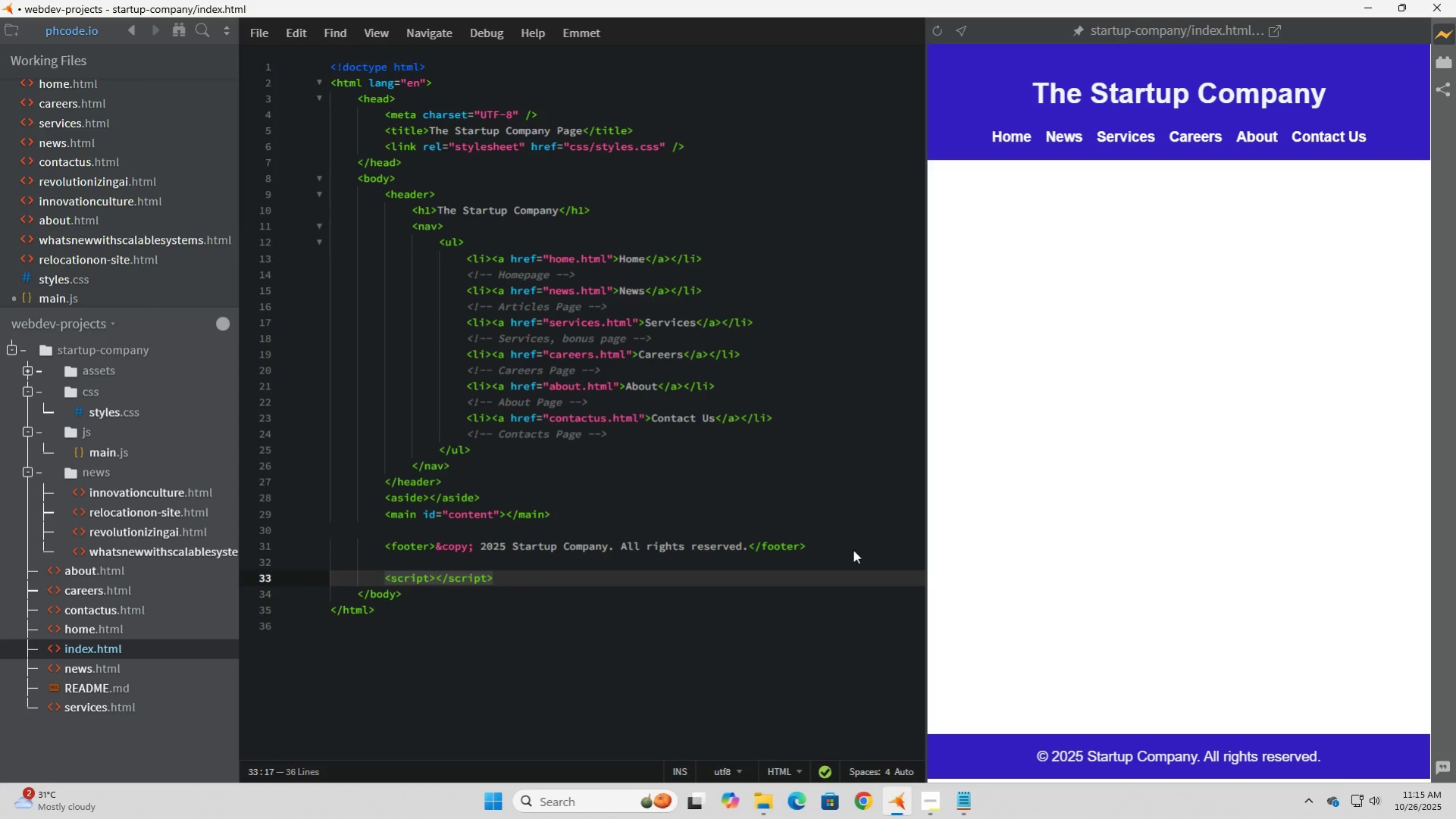 
key(ArrowLeft)
 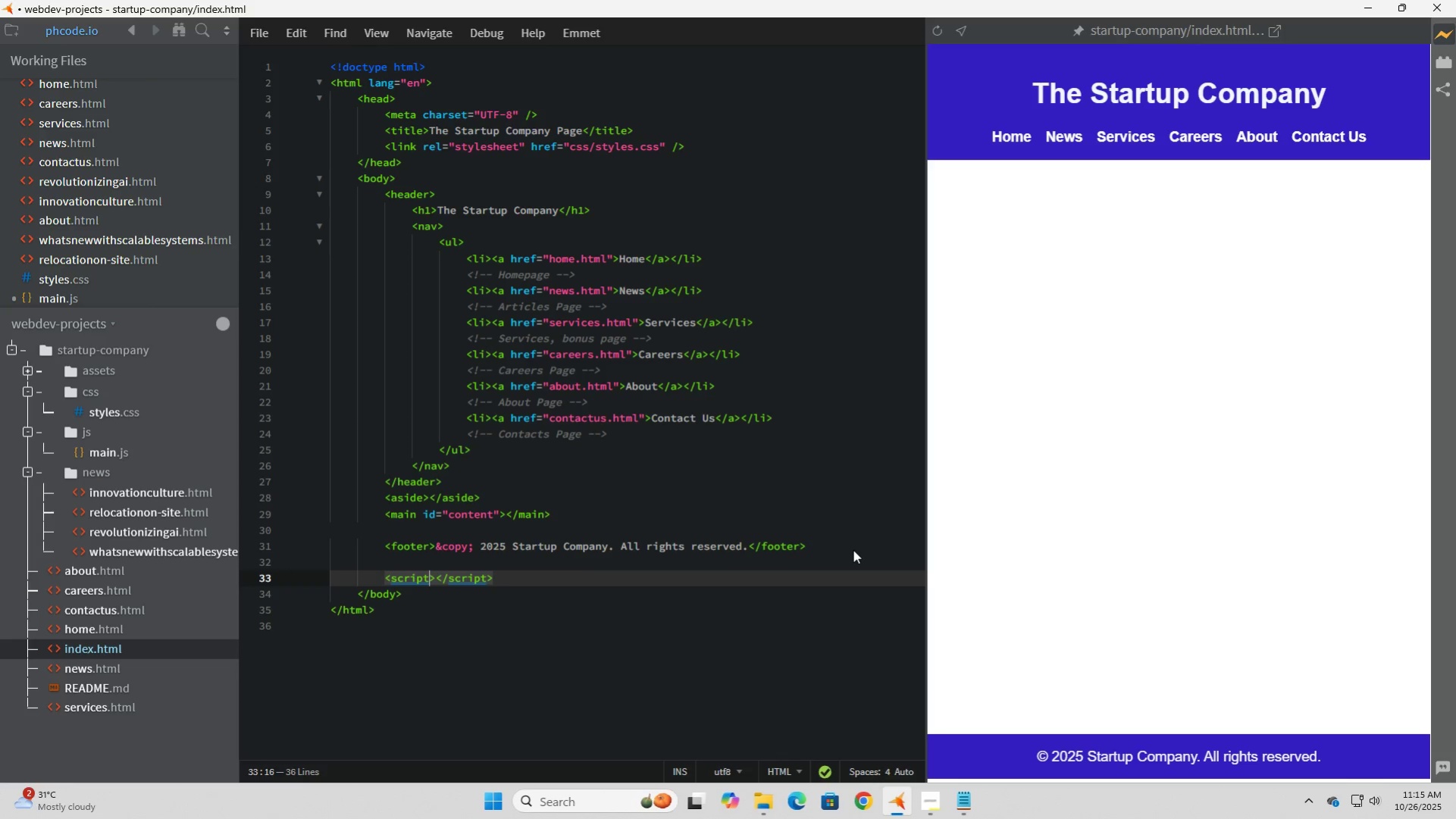 
type( src=")
 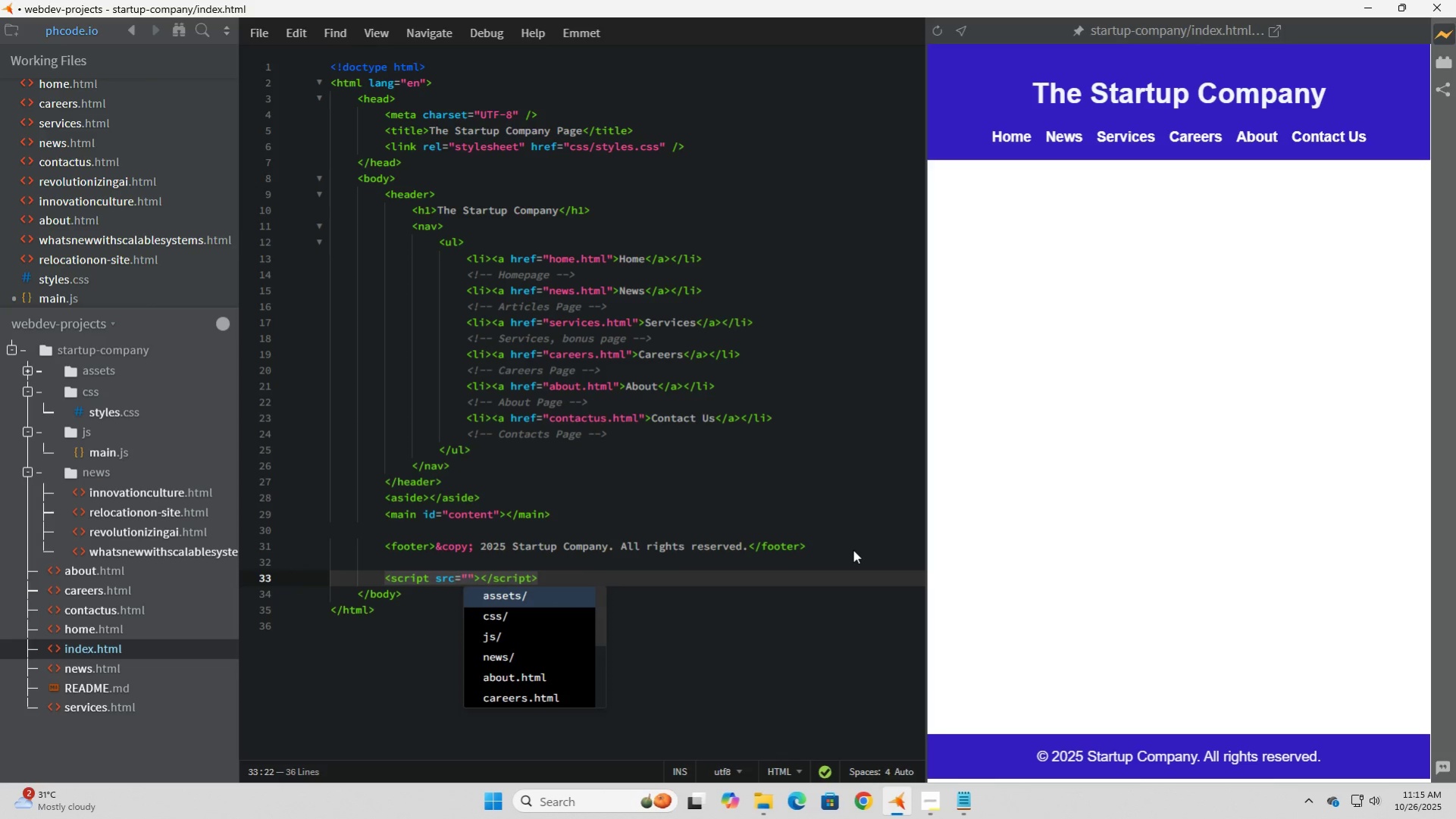 
type(js)
key(Tab)
 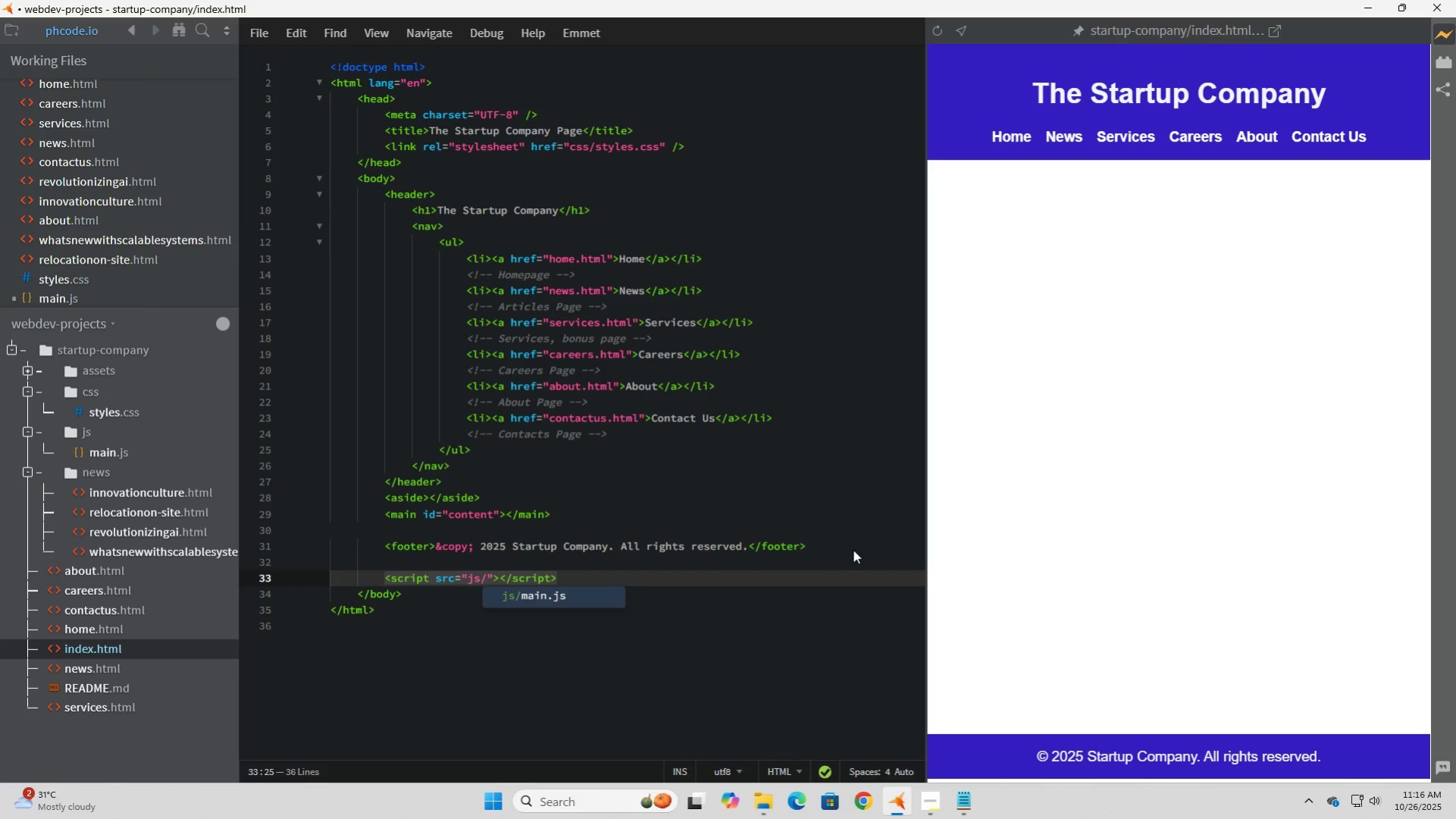 
key(ArrowDown)
 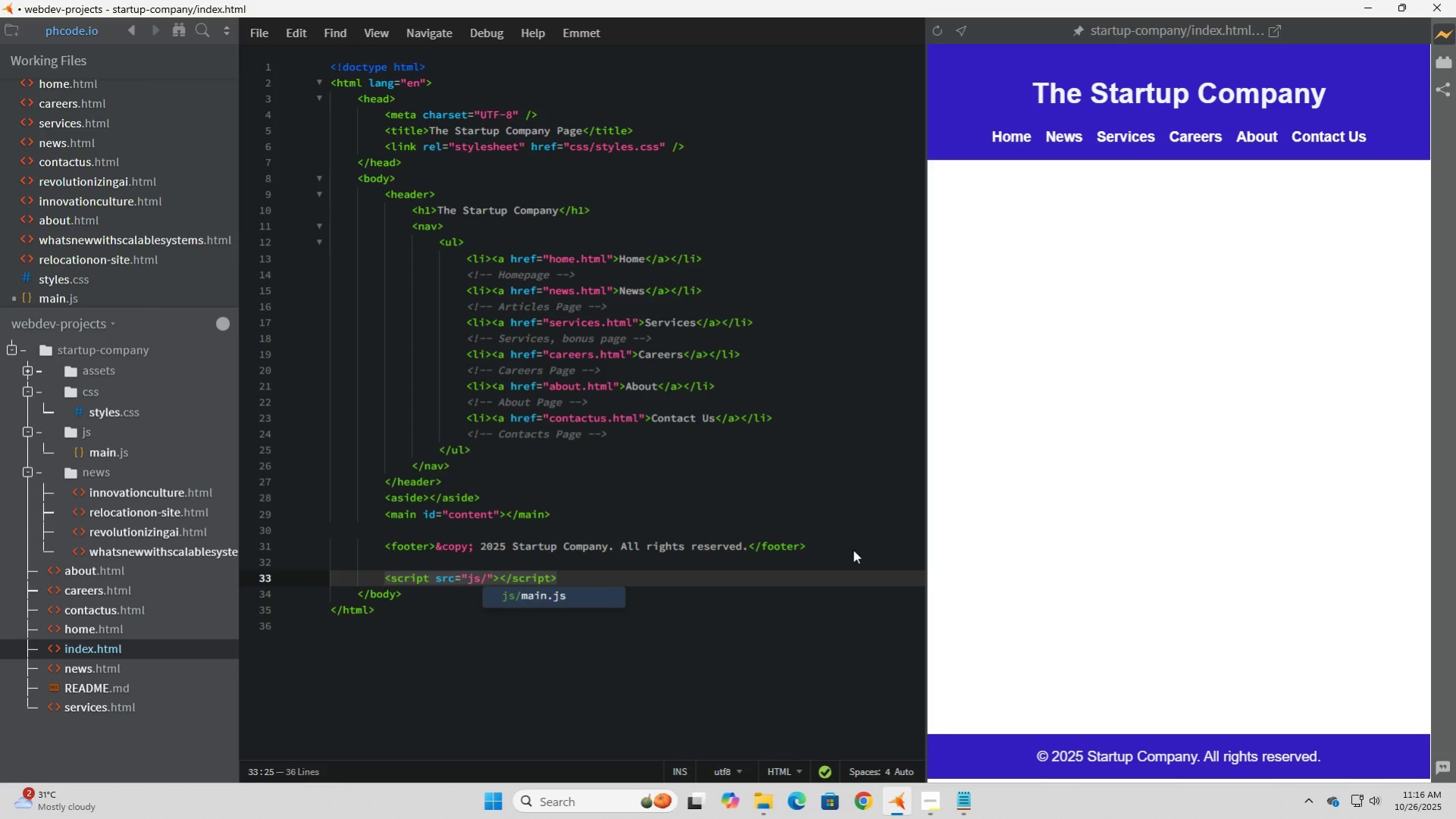 
key(Tab)
 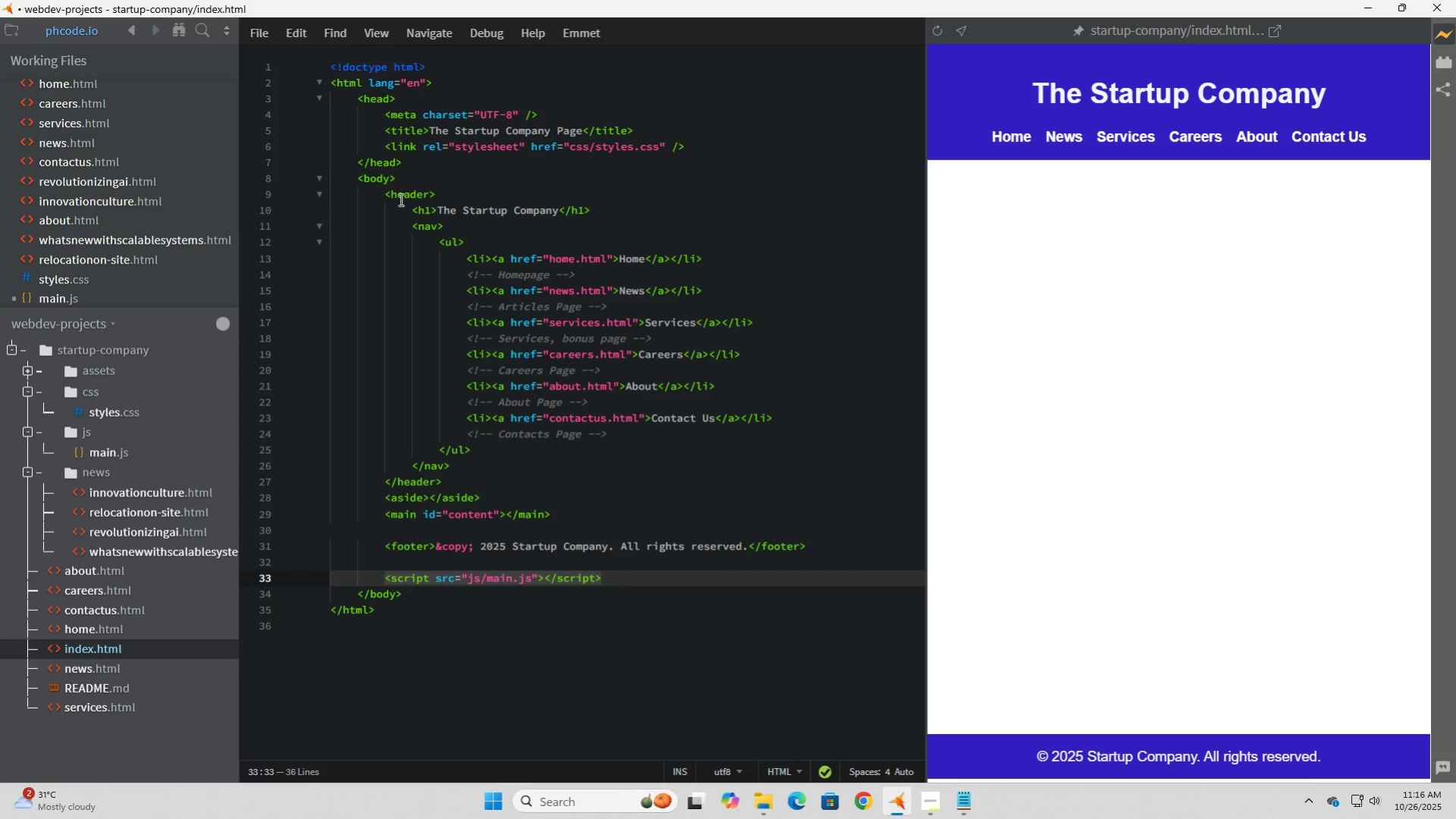 
left_click([252, 42])
 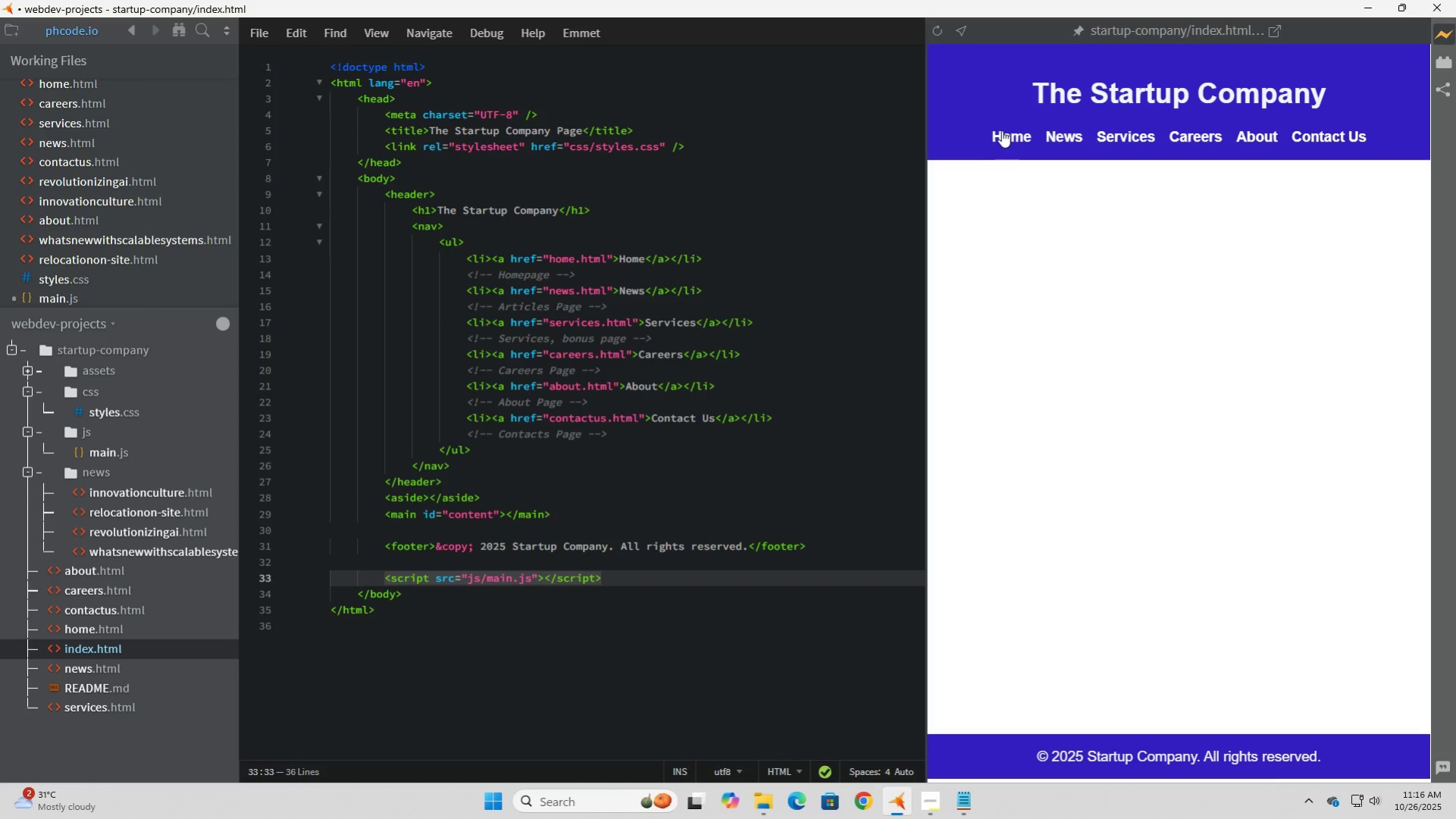 
left_click([1059, 139])
 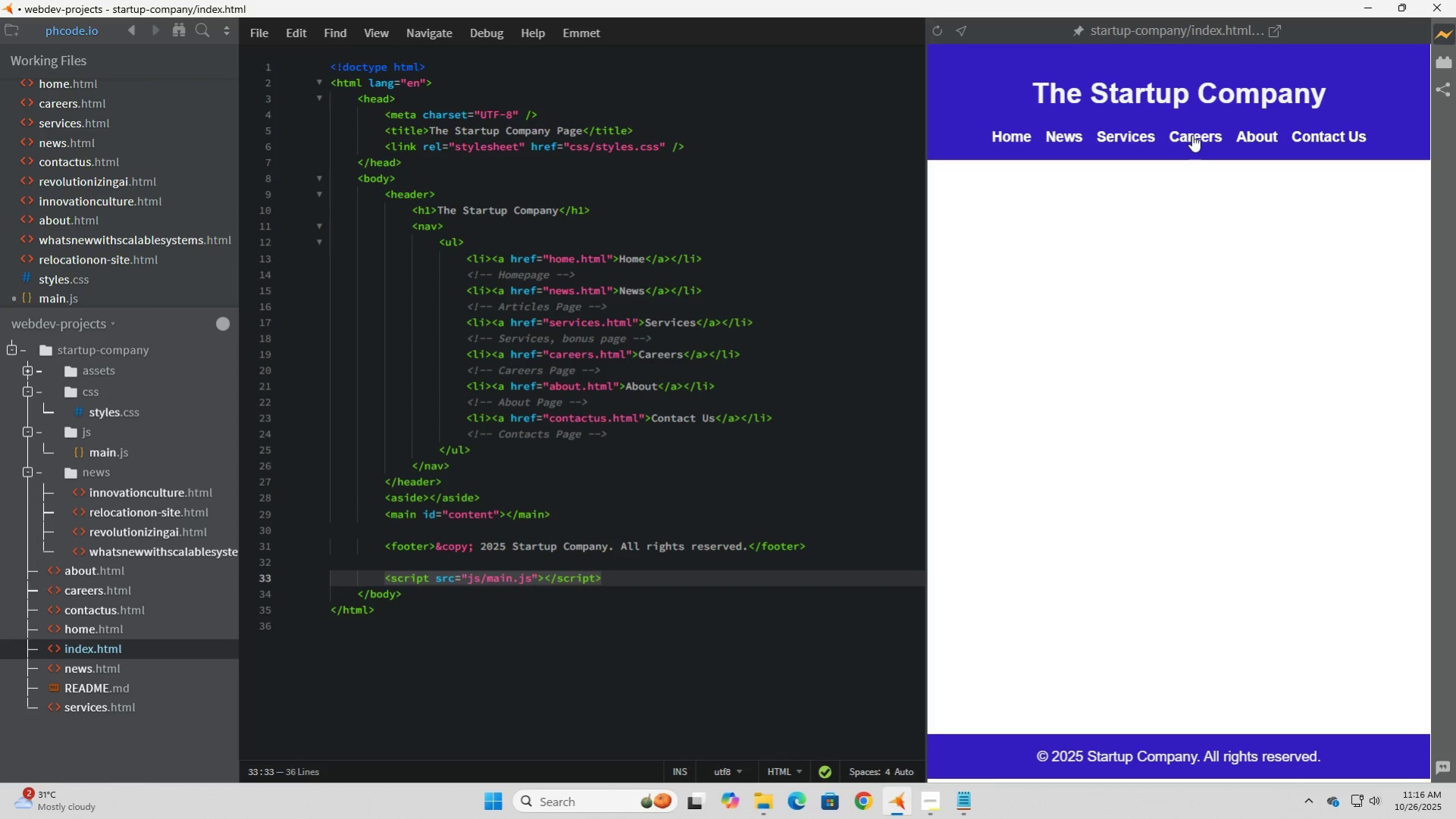 
double_click([1195, 135])
 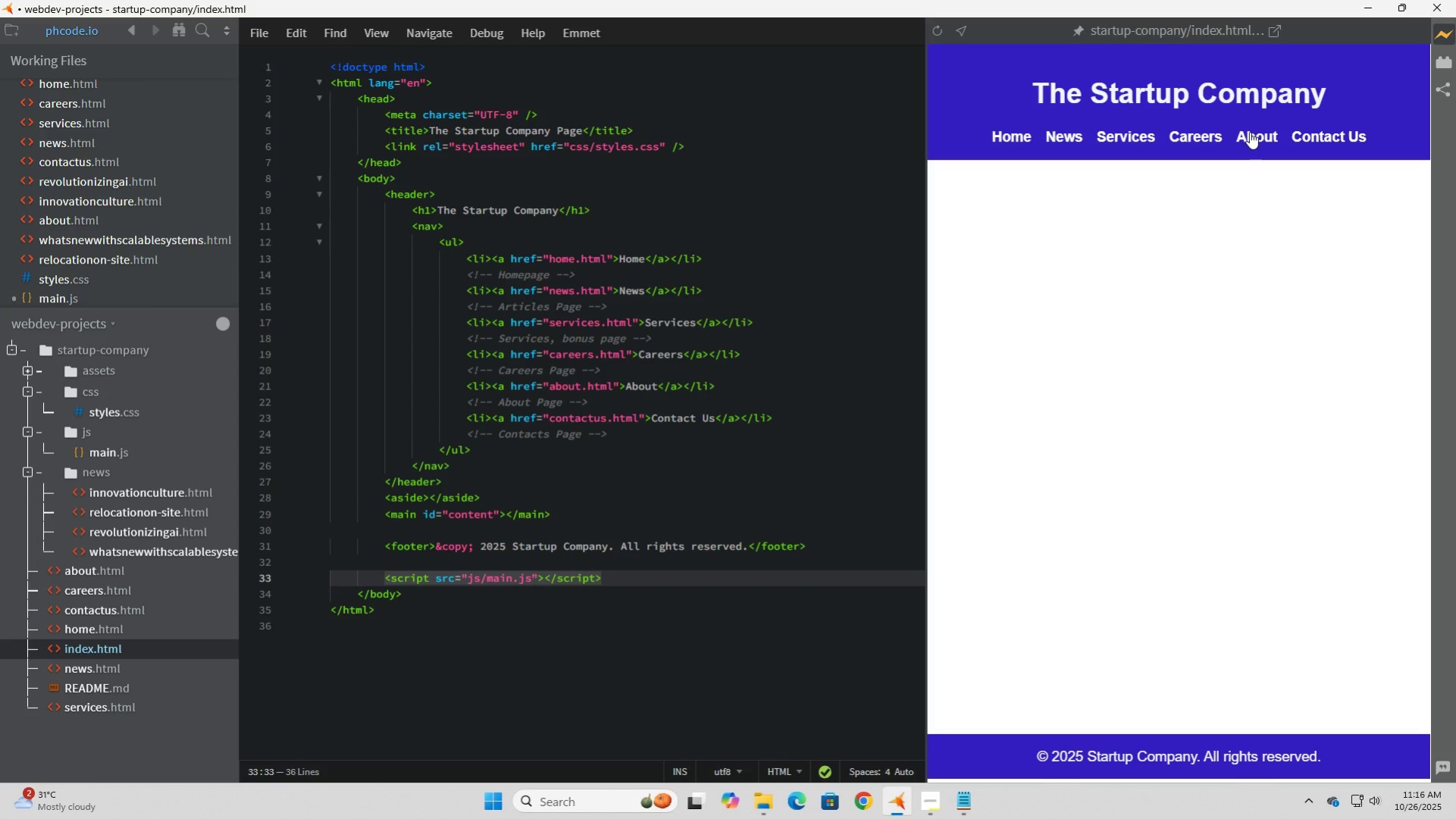 
double_click([1249, 132])
 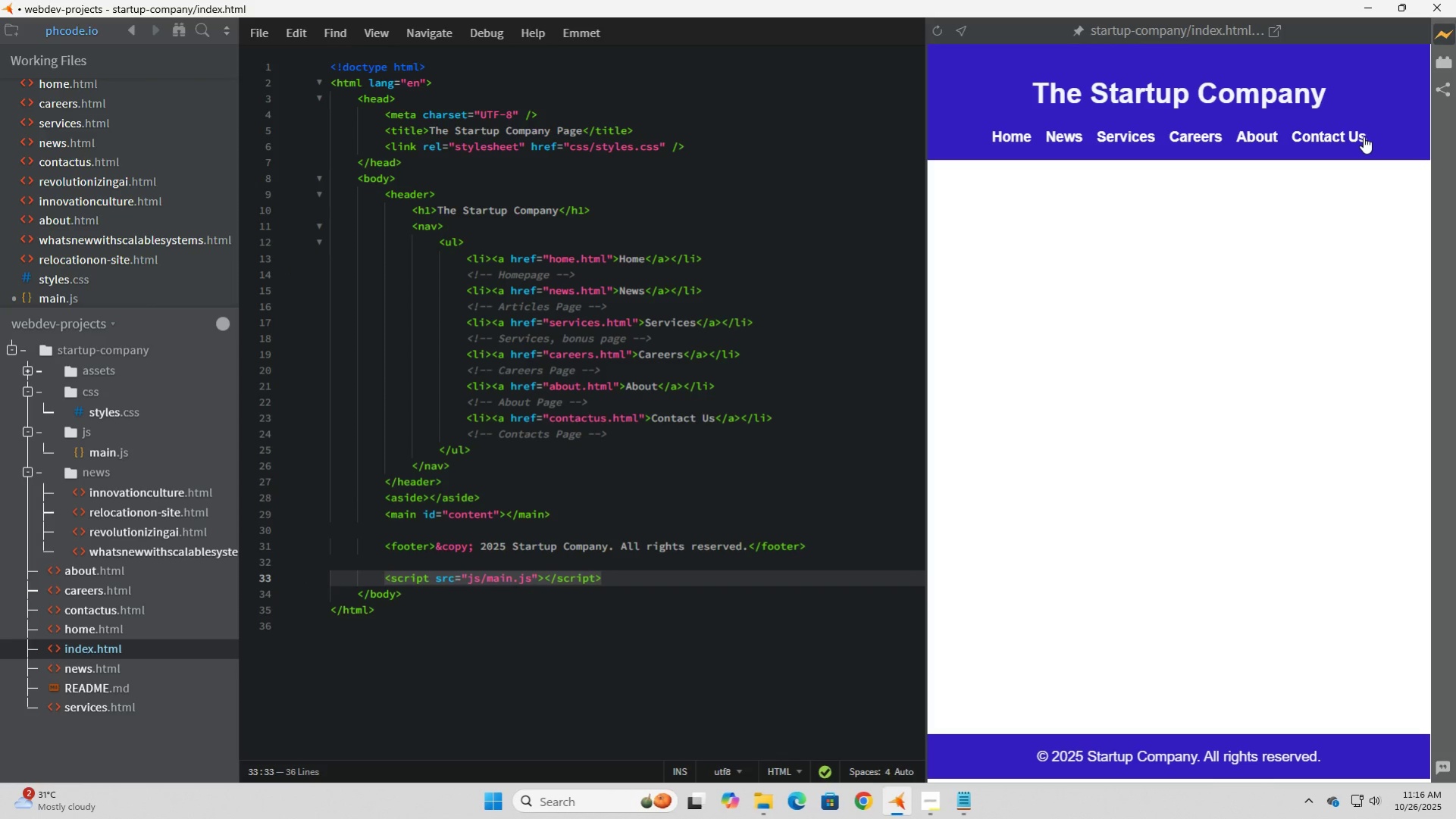 
double_click([1363, 136])
 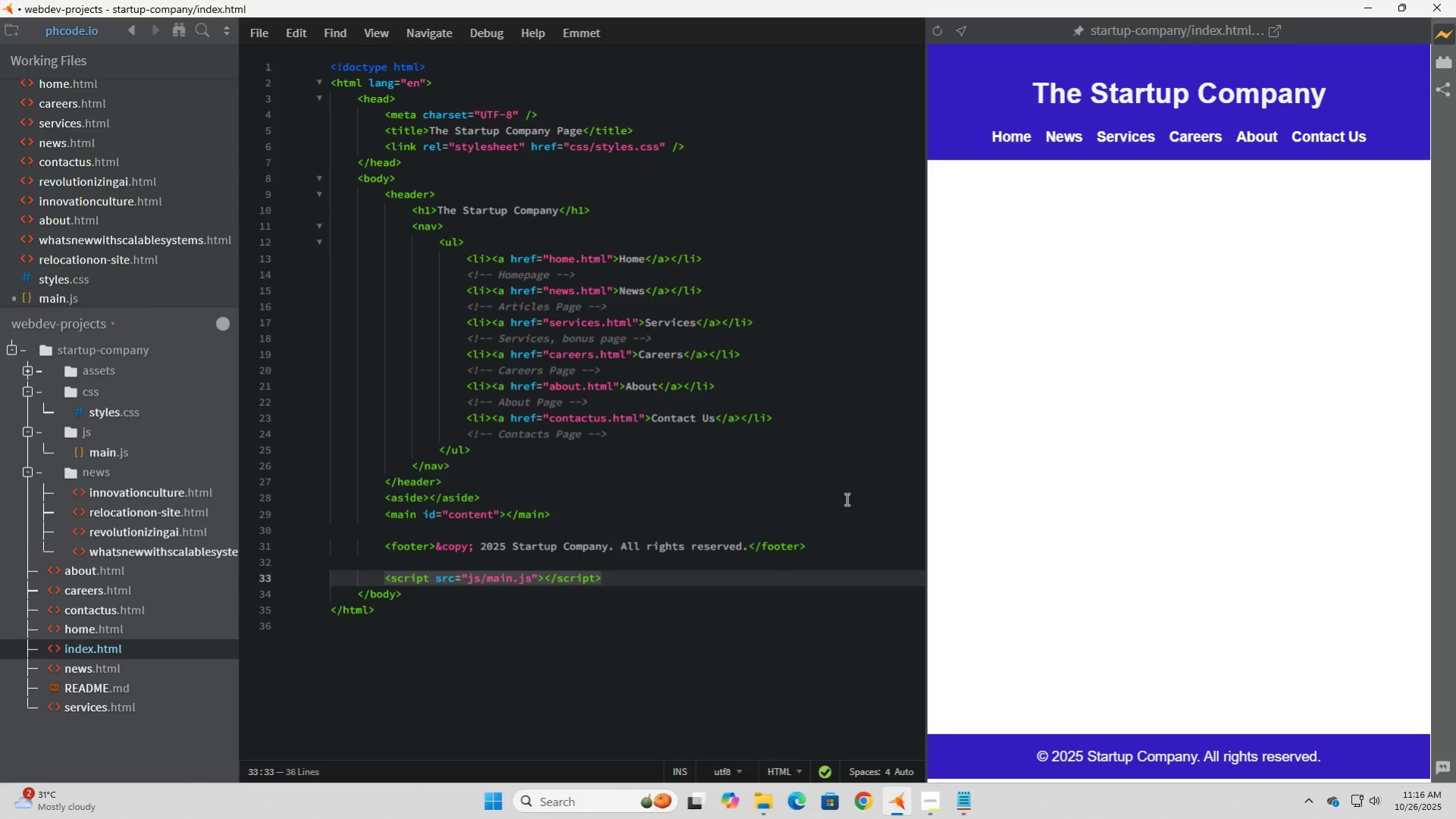 
wait(8.52)
 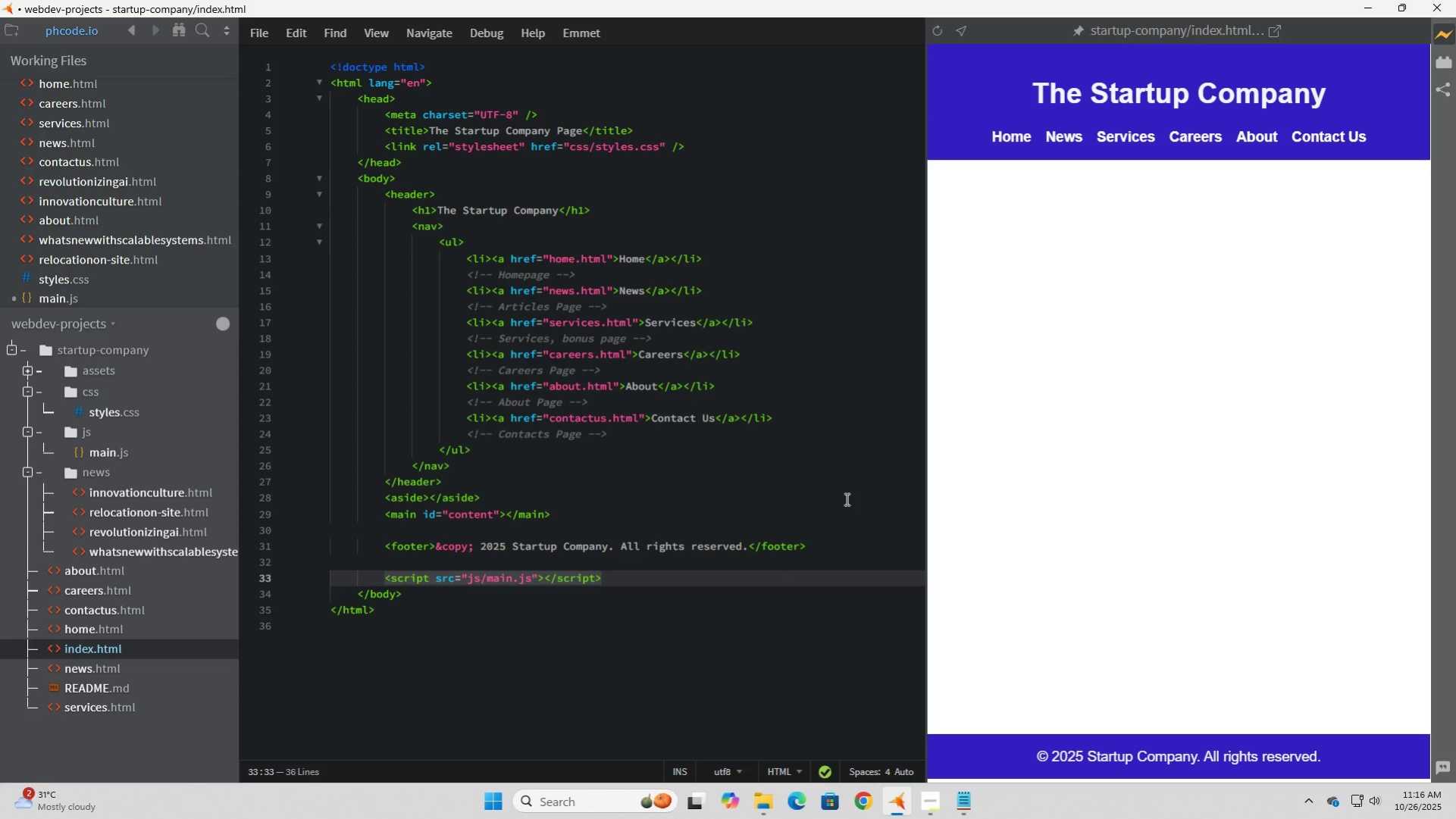 
left_click([538, 260])
 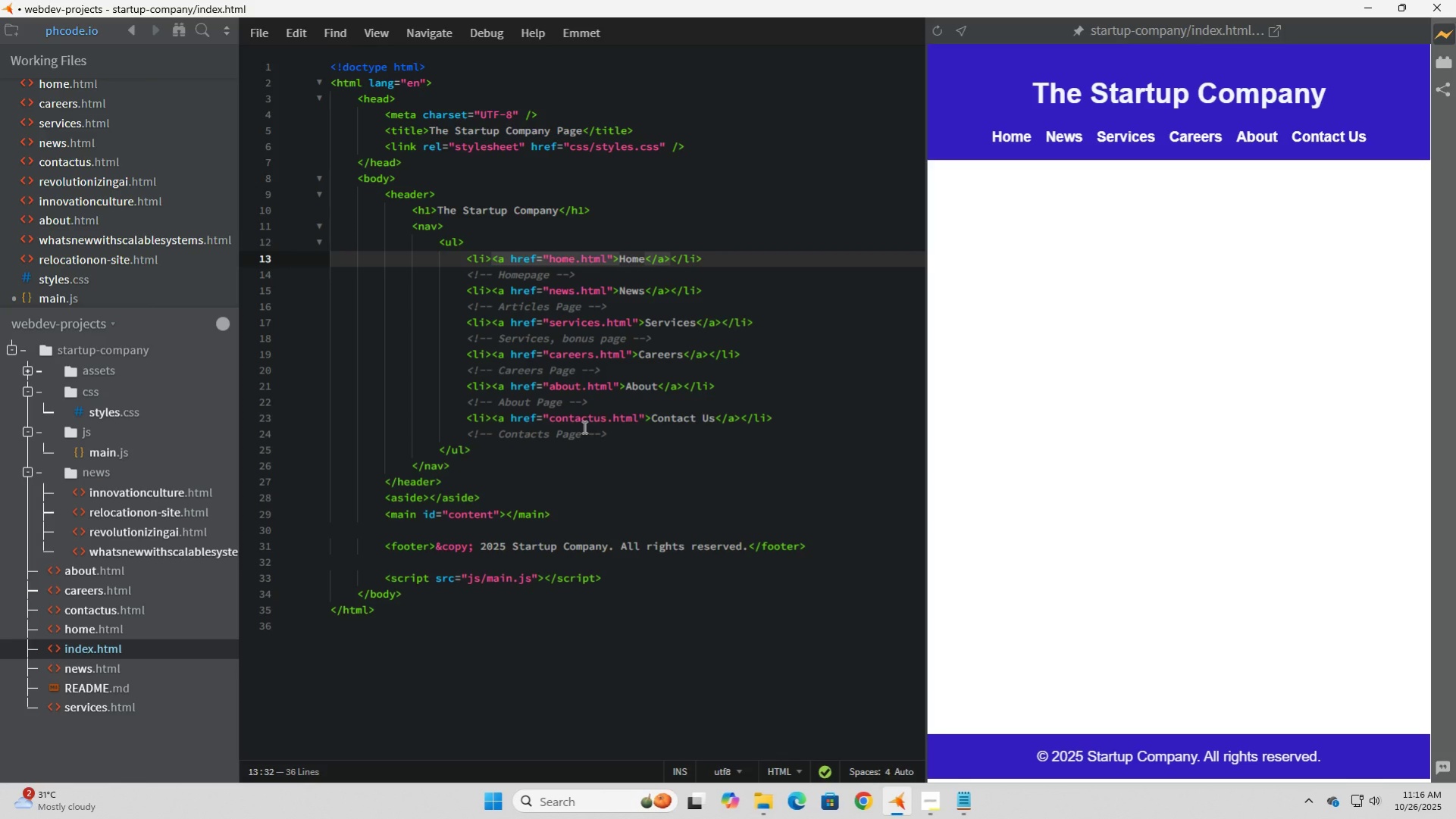 
key(ArrowRight)
 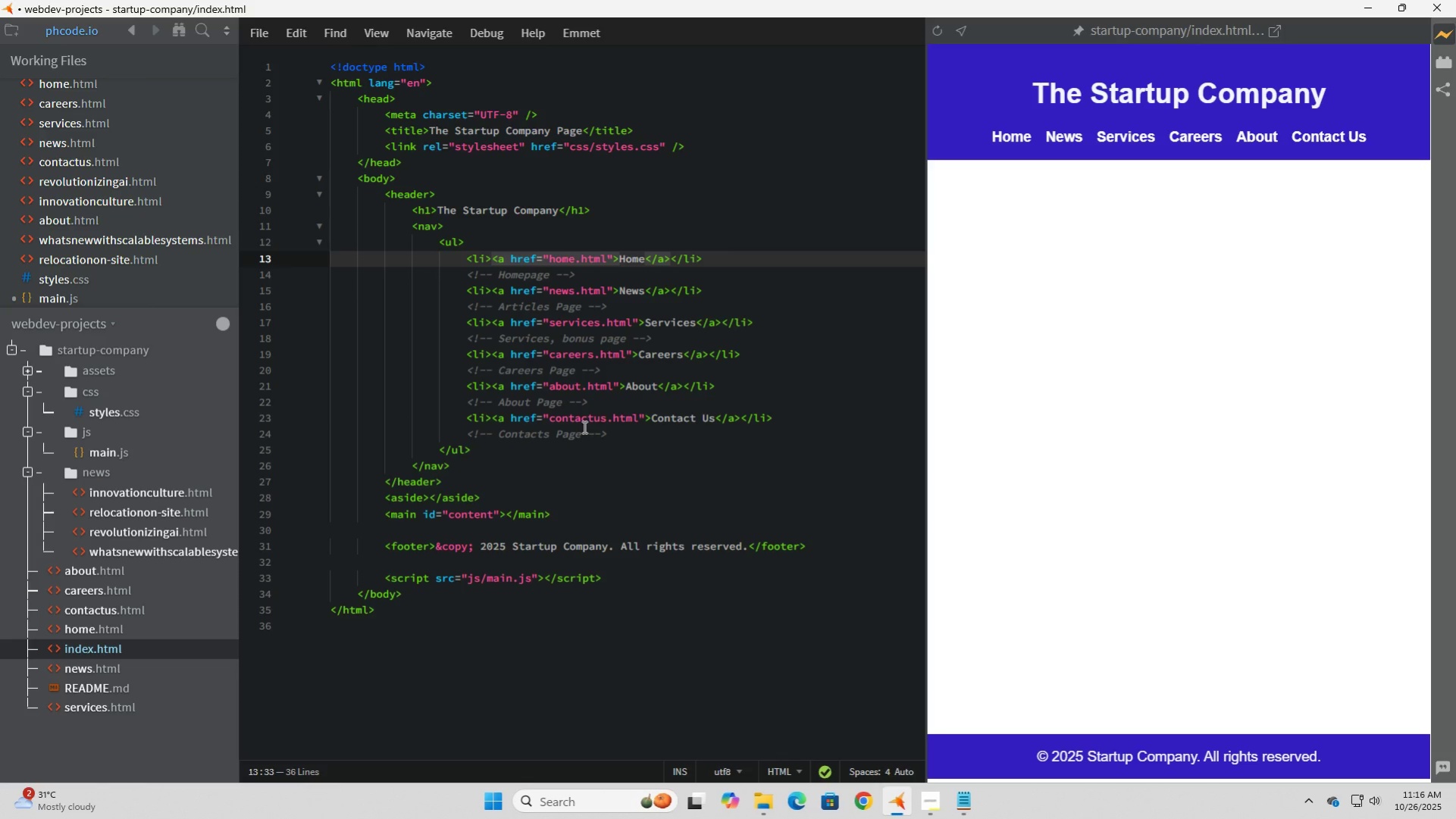 
wait(12.03)
 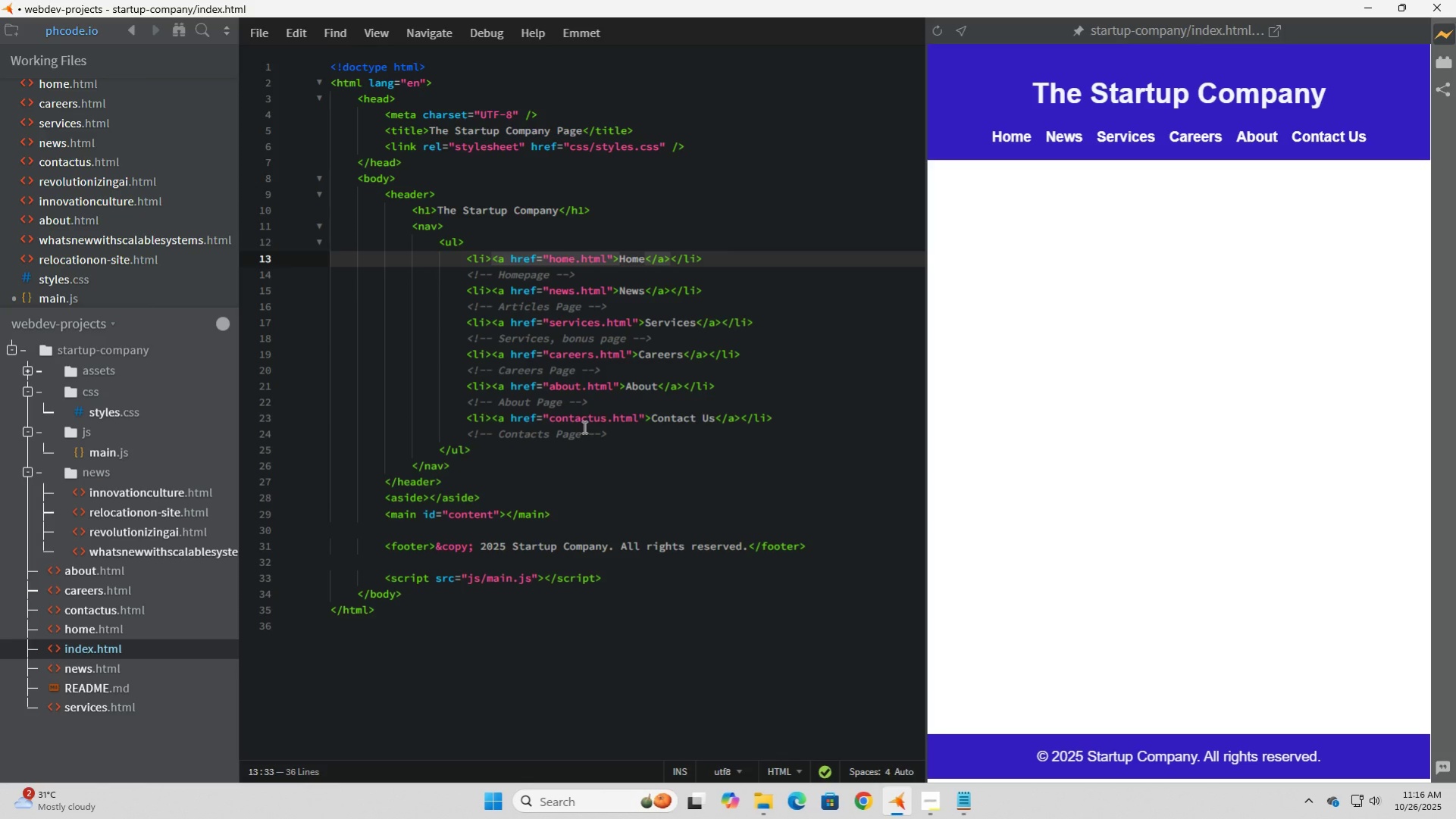 
left_click([261, 272])
 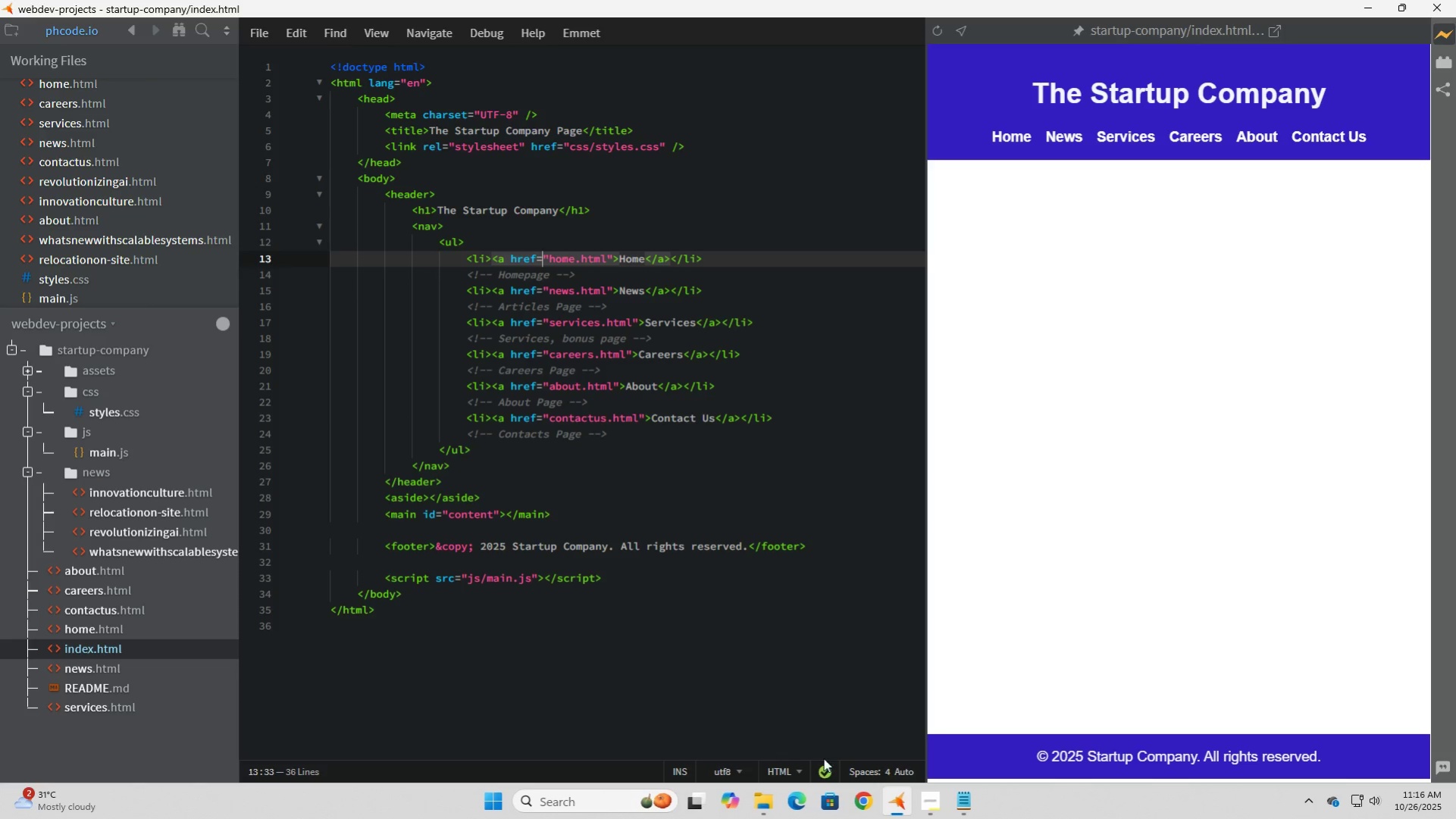 
left_click([928, 805])